 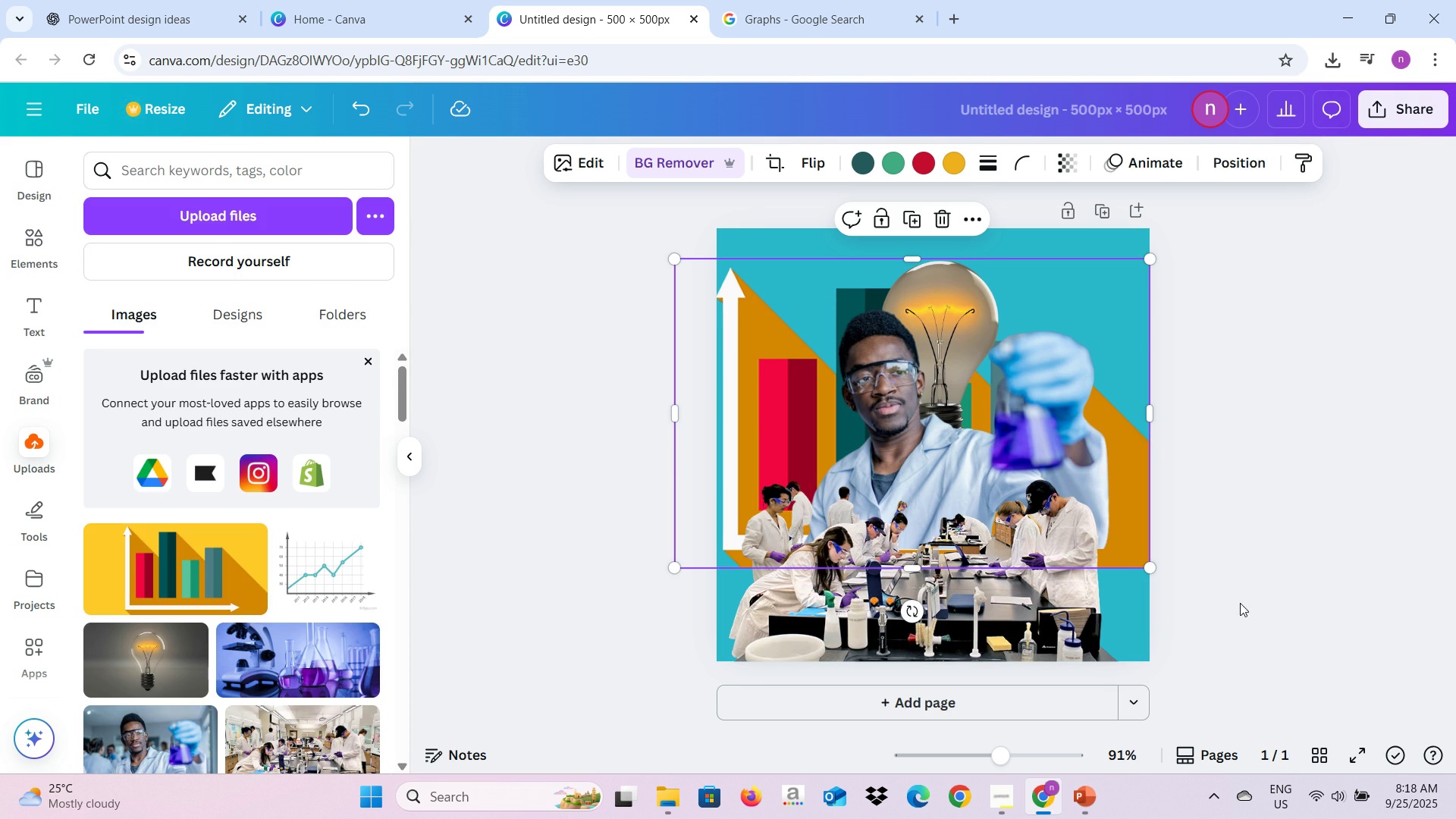 
left_click([510, 598])
 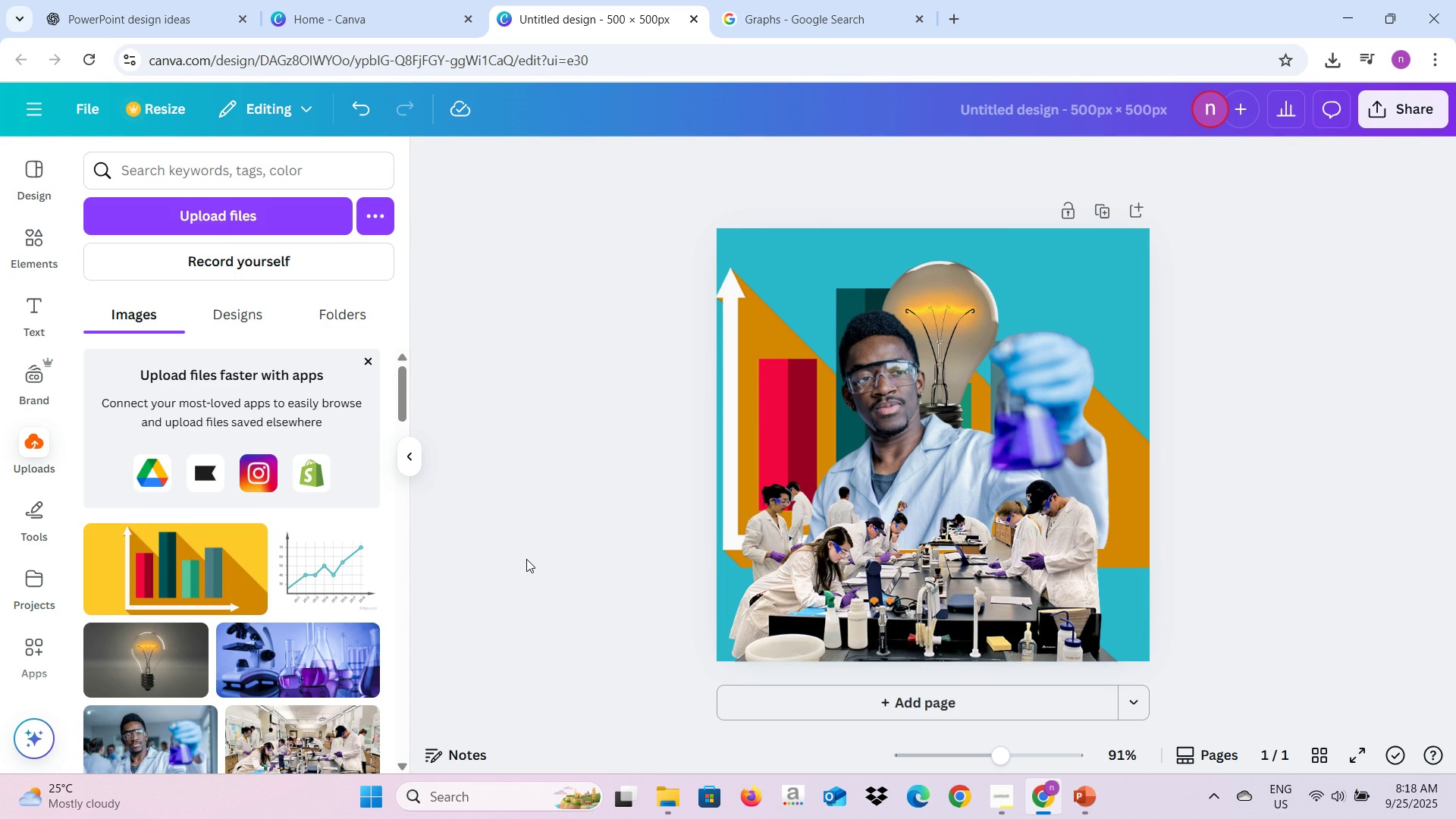 
wait(9.45)
 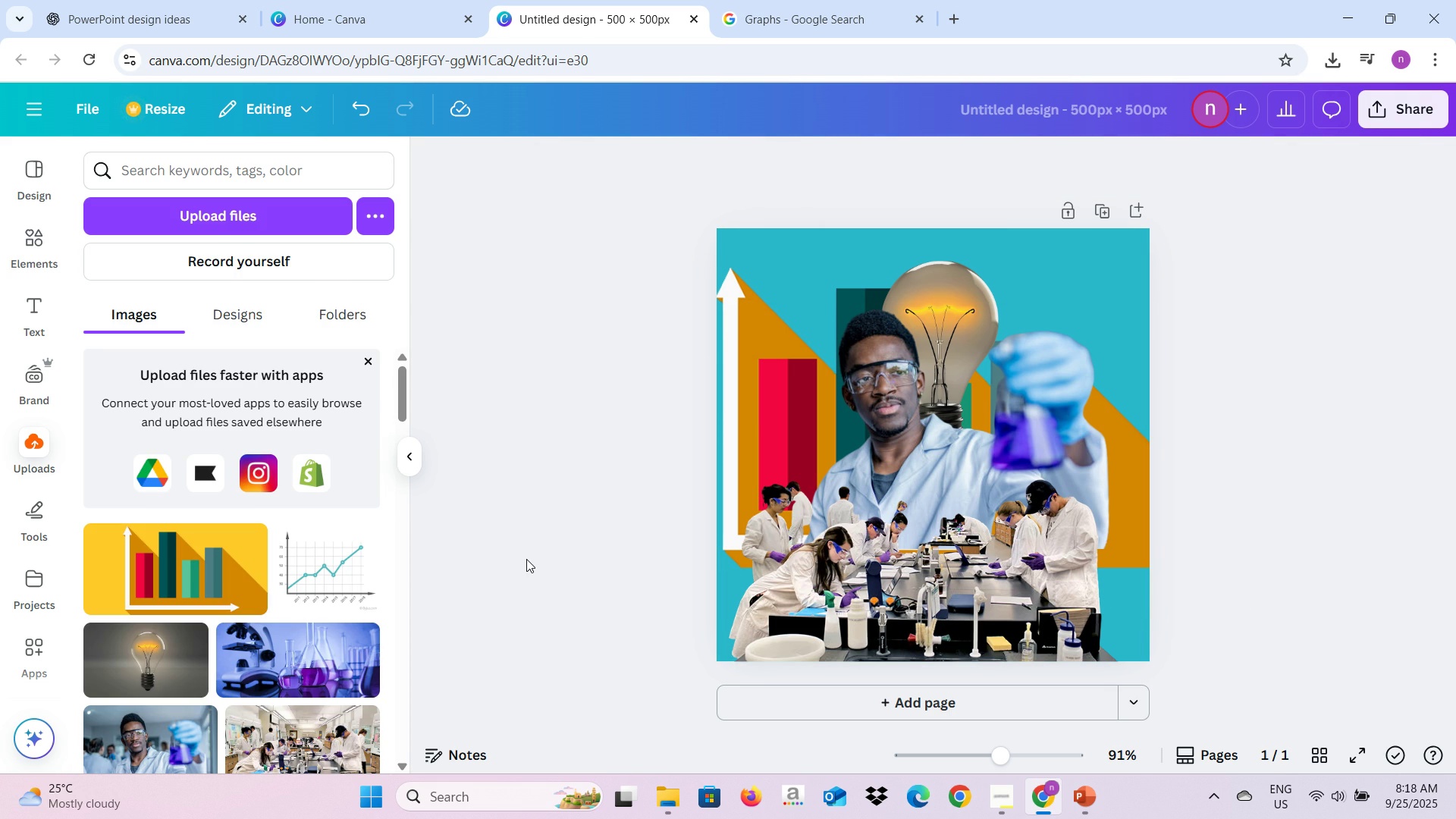 
key(Alt+AltLeft)
 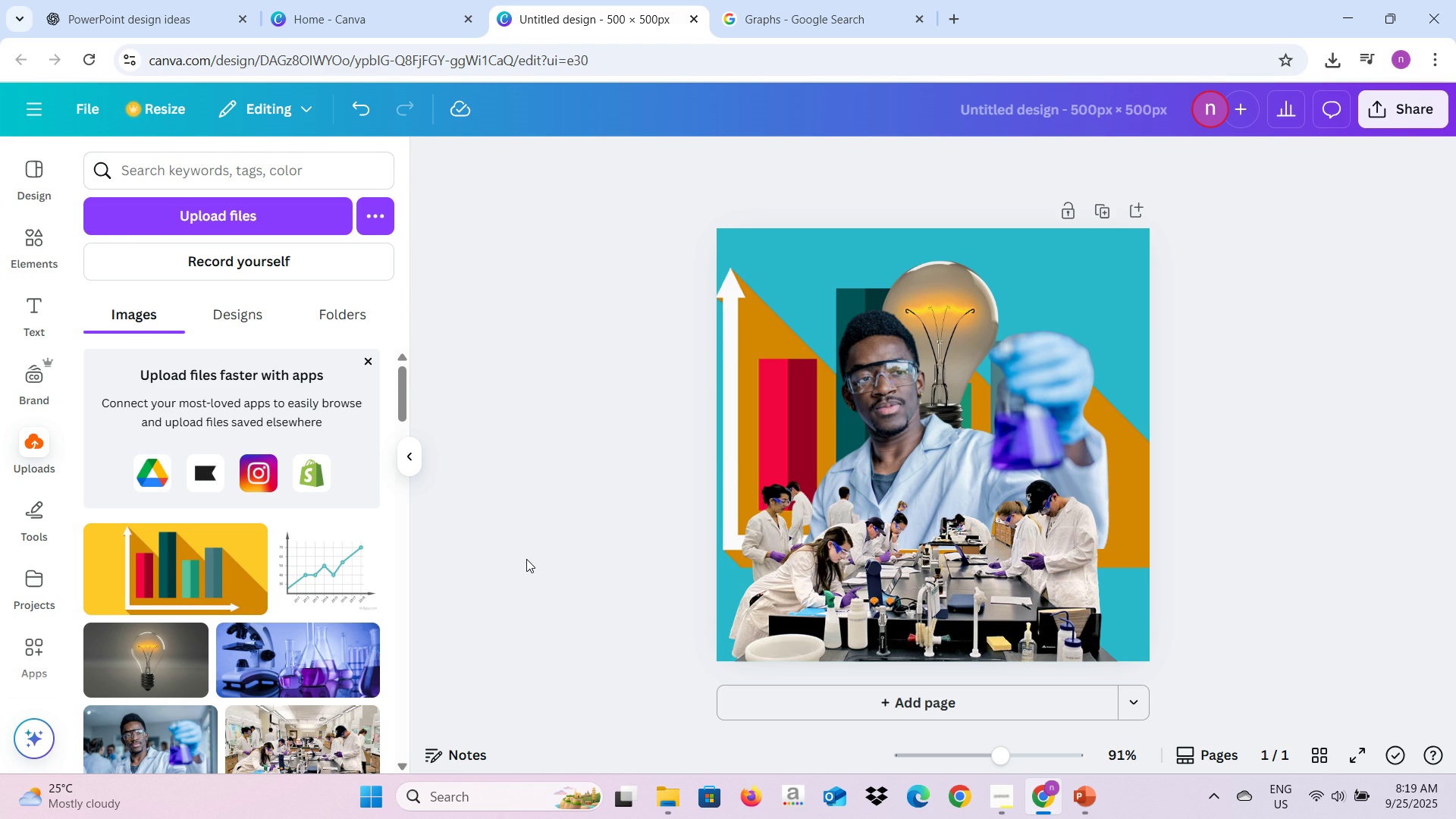 
key(Alt+Tab)
 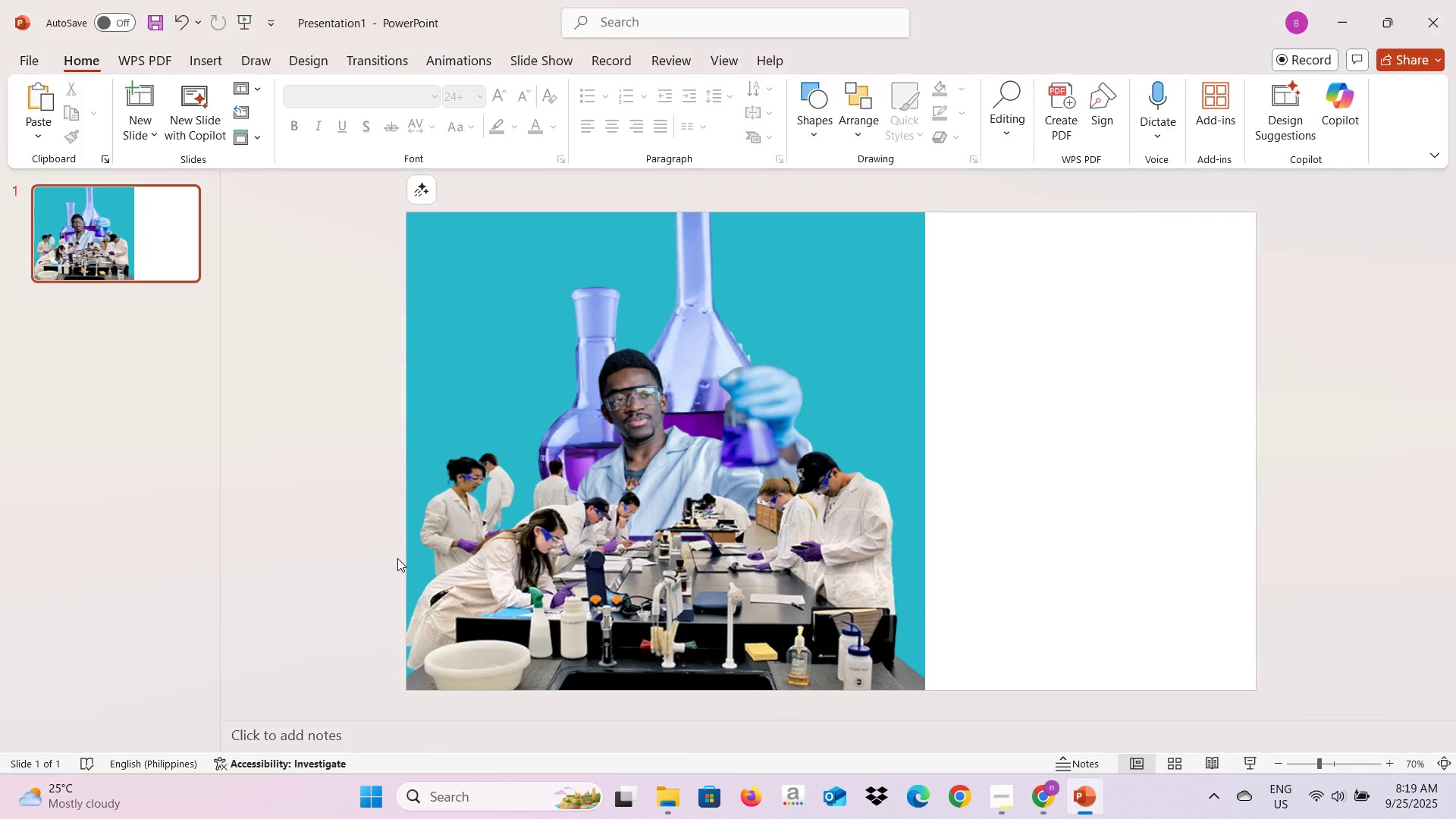 
key(Alt+AltLeft)
 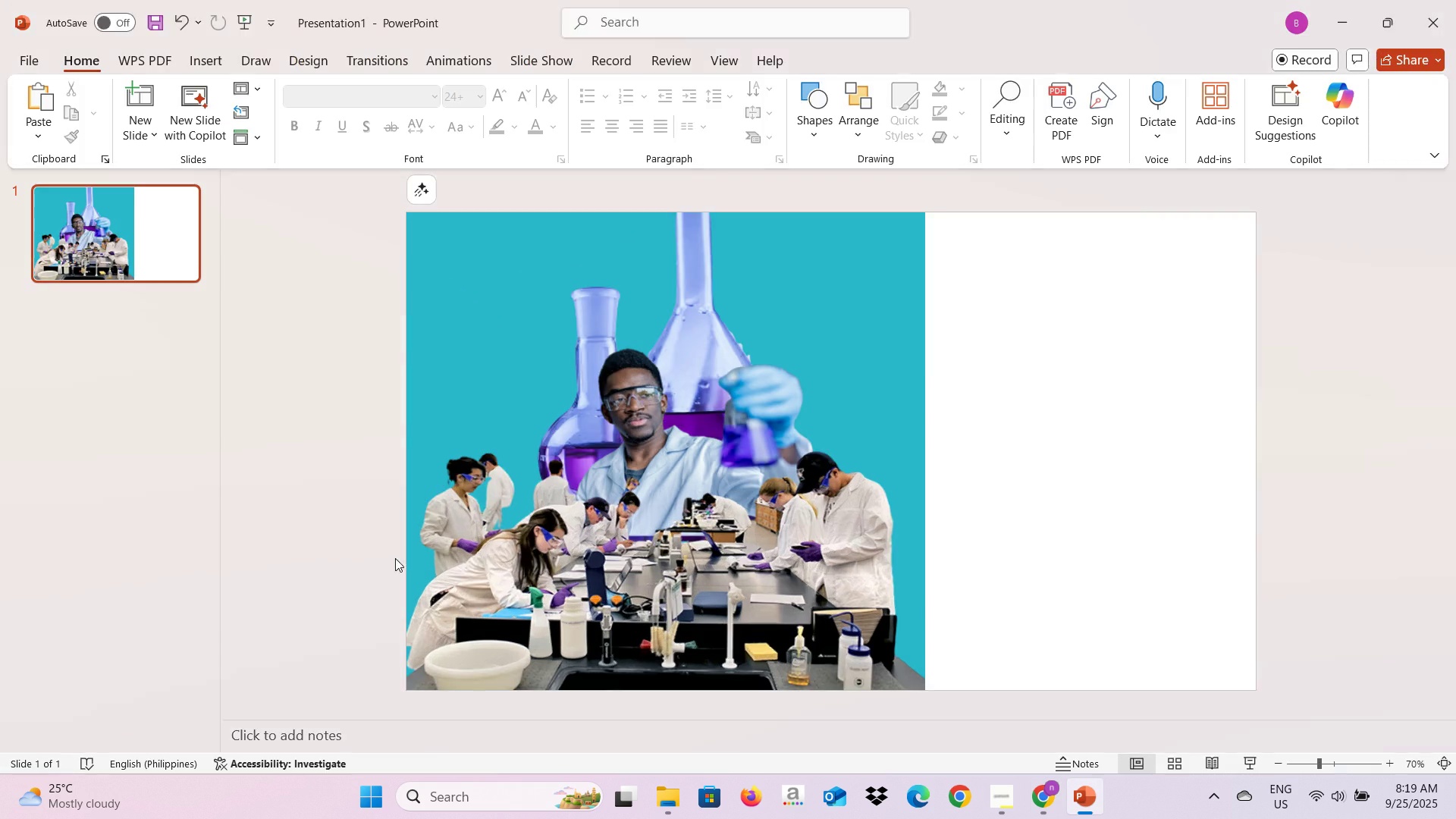 
key(Alt+Tab)
 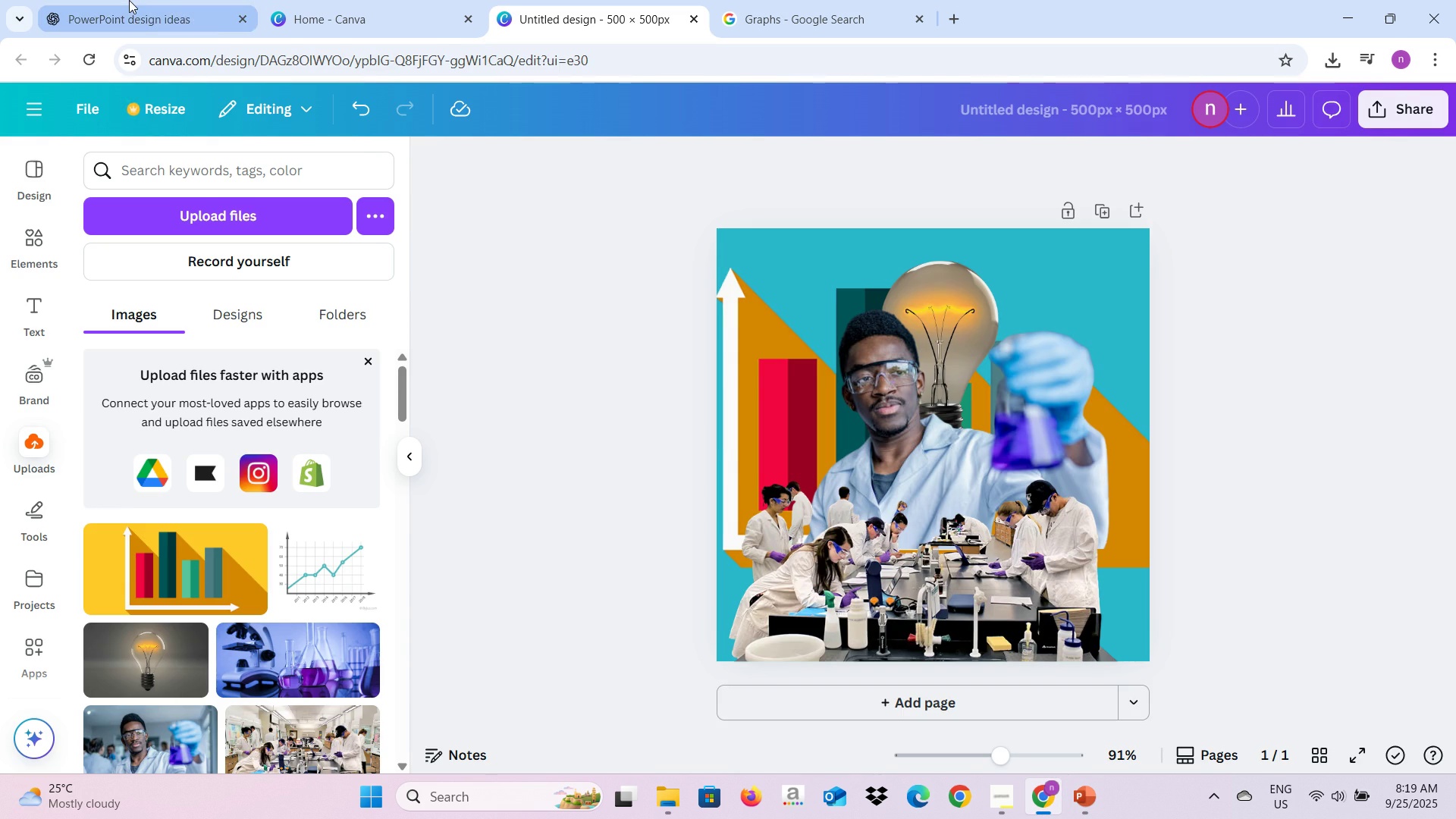 
left_click([129, 0])
 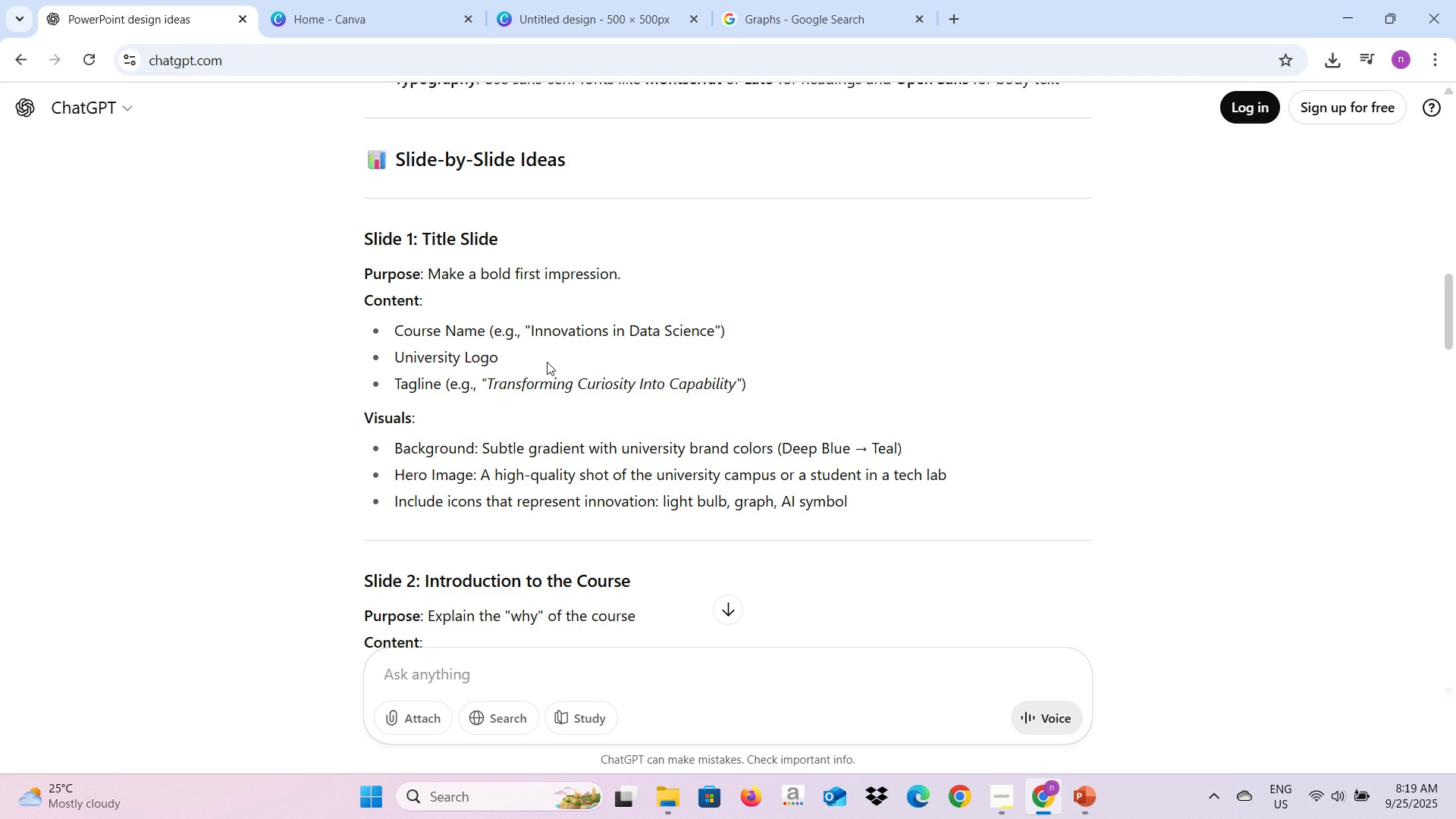 
wait(5.3)
 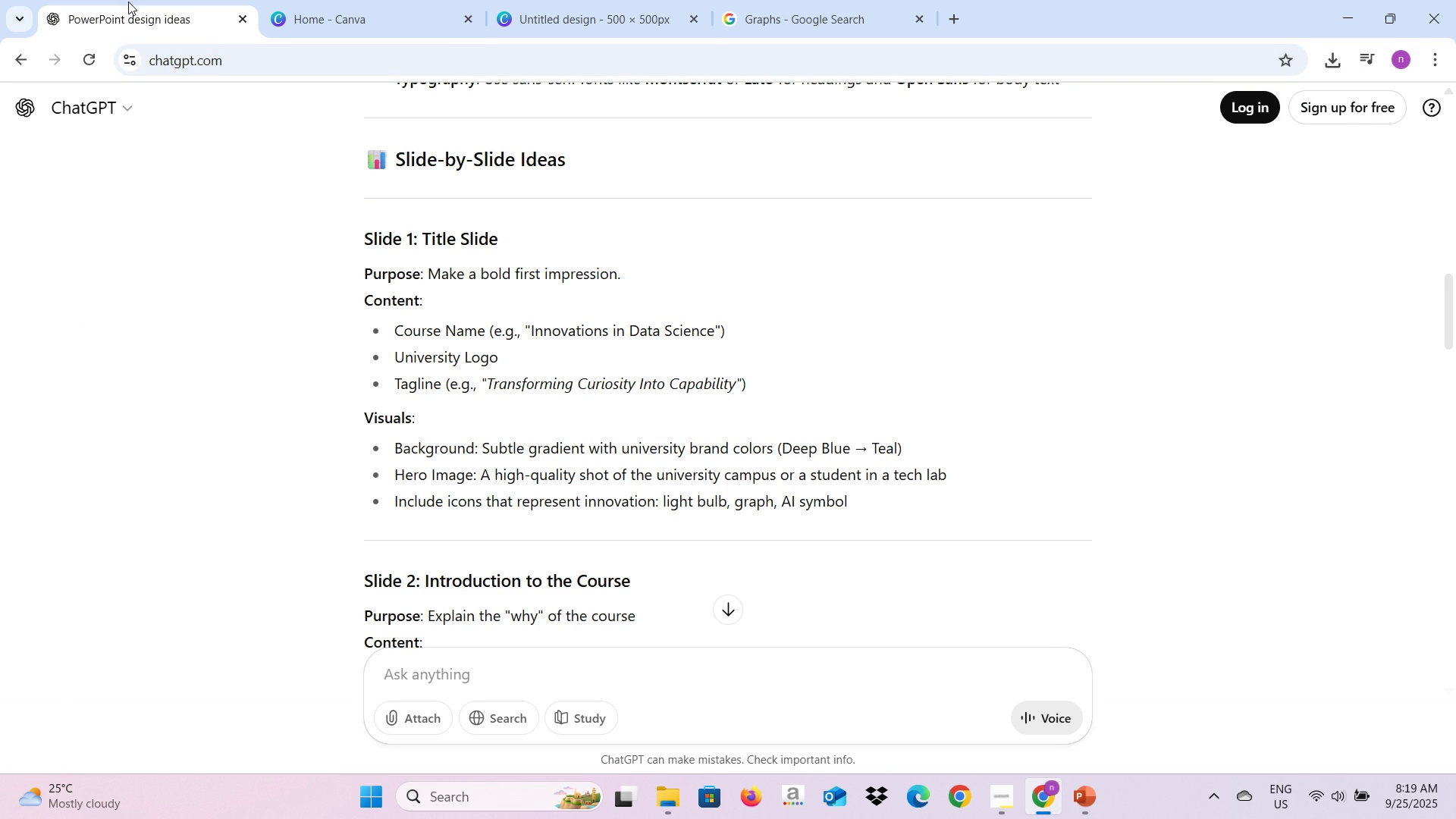 
left_click([802, 0])